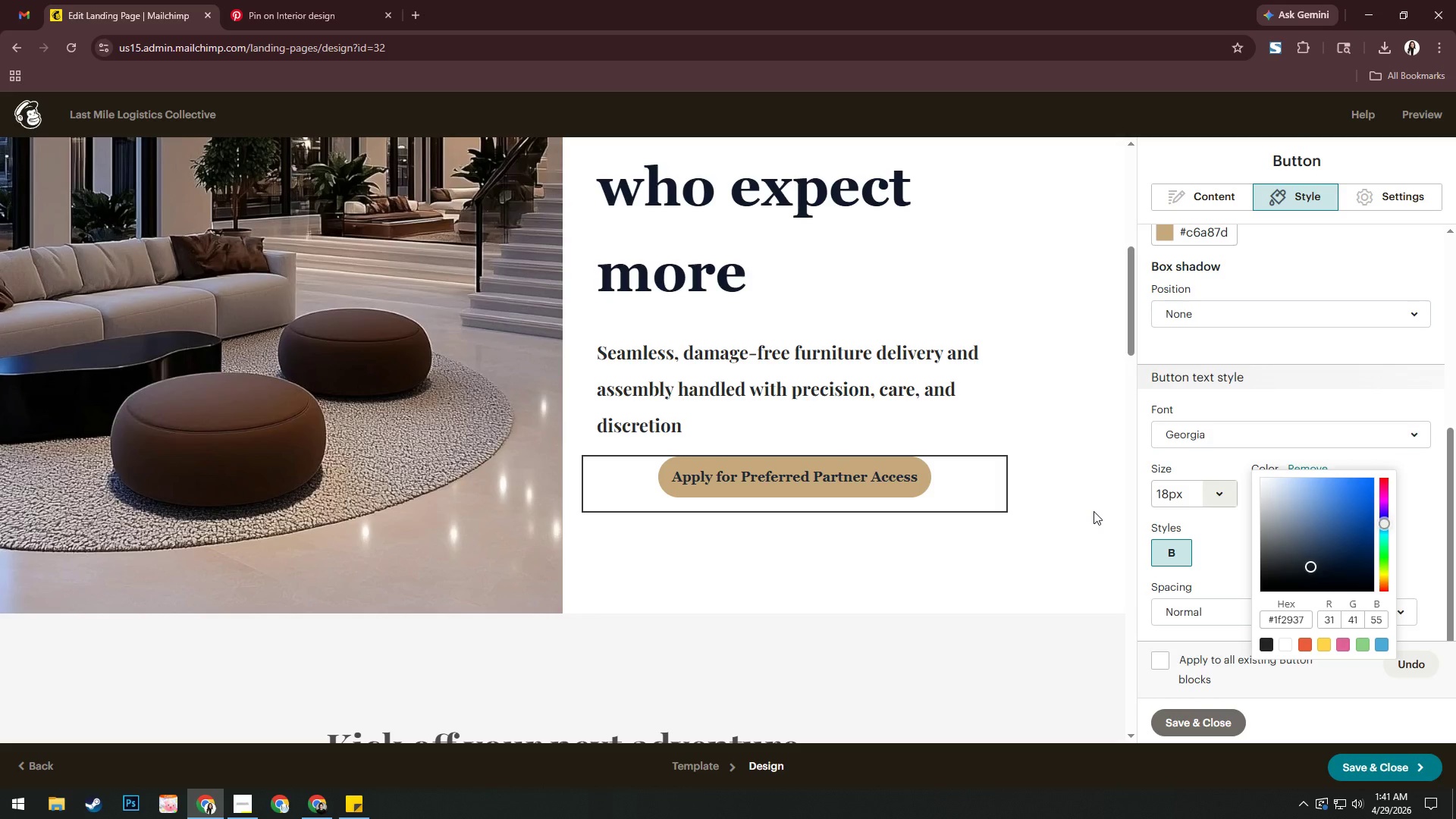 
left_click([1094, 511])
 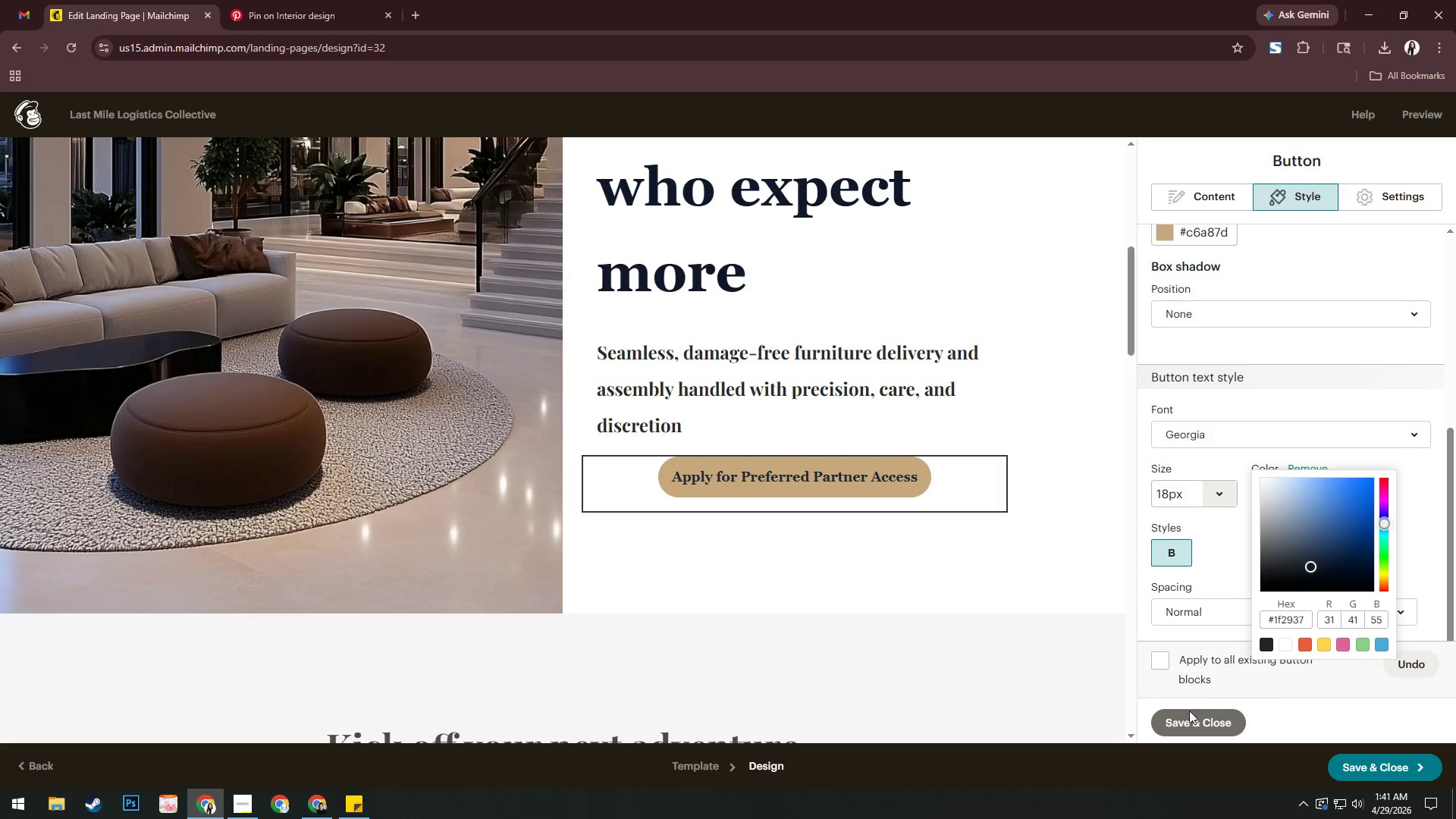 
left_click([1189, 716])
 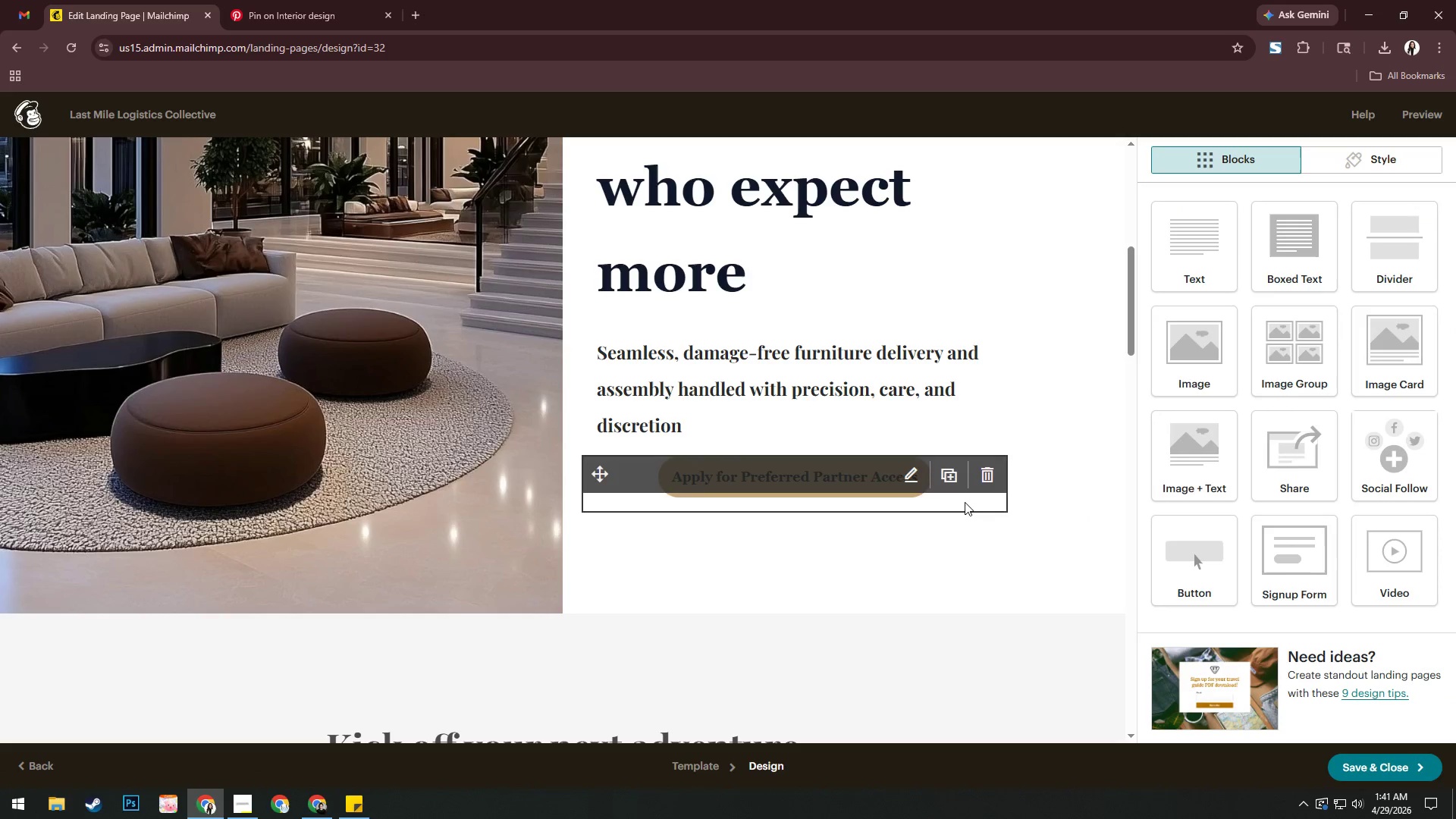 
double_click([913, 479])
 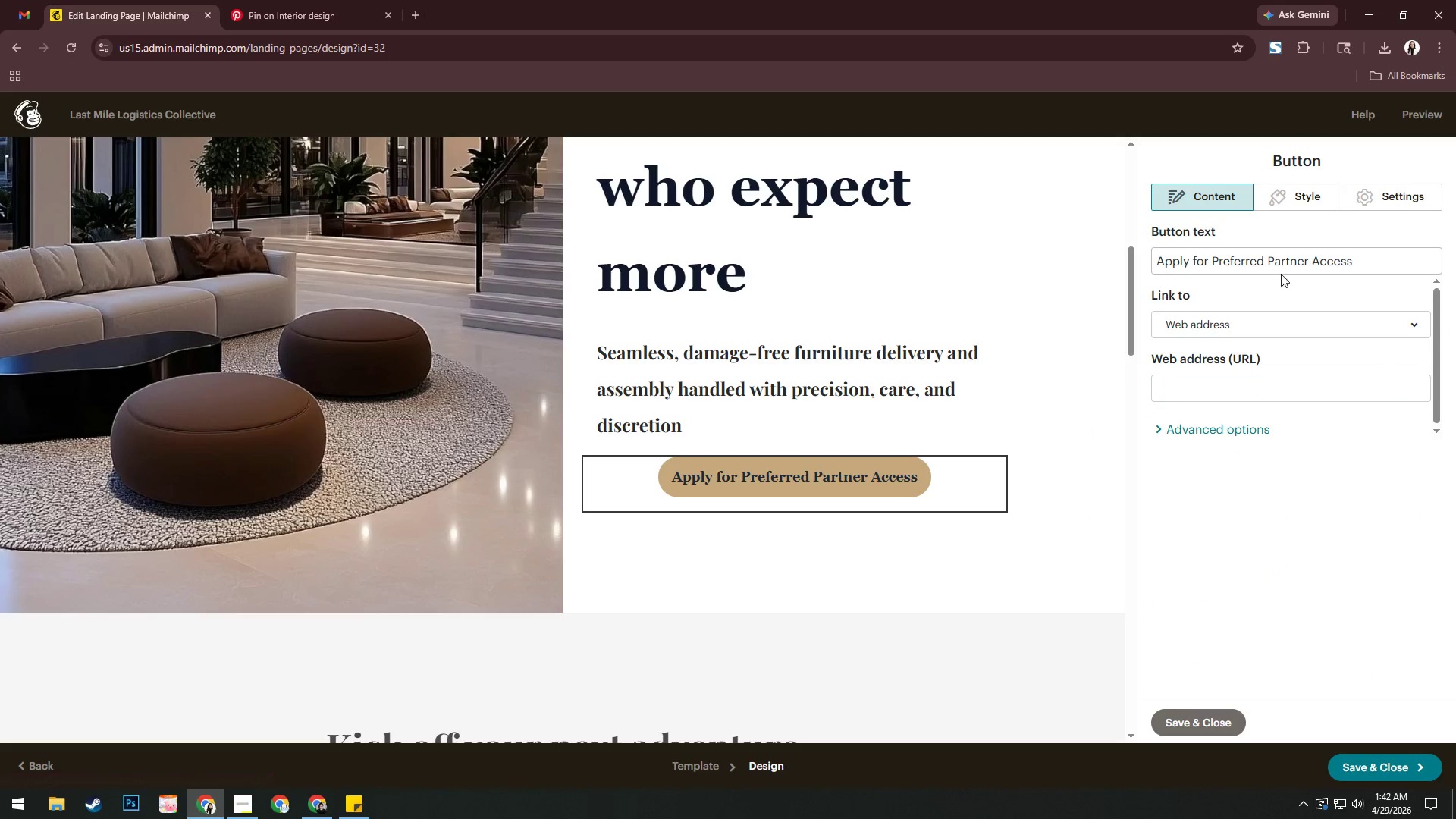 
left_click([1294, 202])
 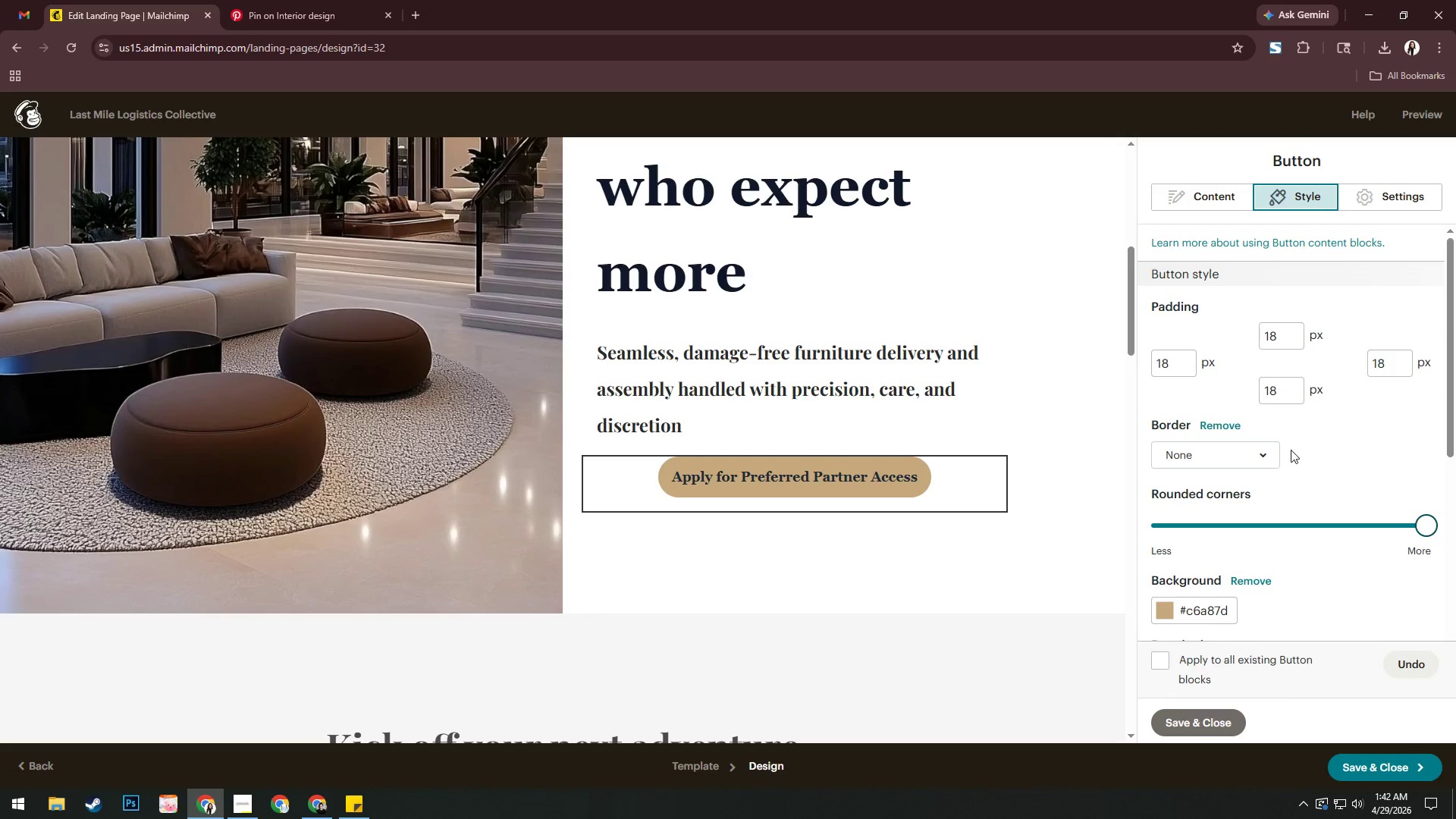 
scroll: coordinate [1291, 445], scroll_direction: down, amount: 3.0
 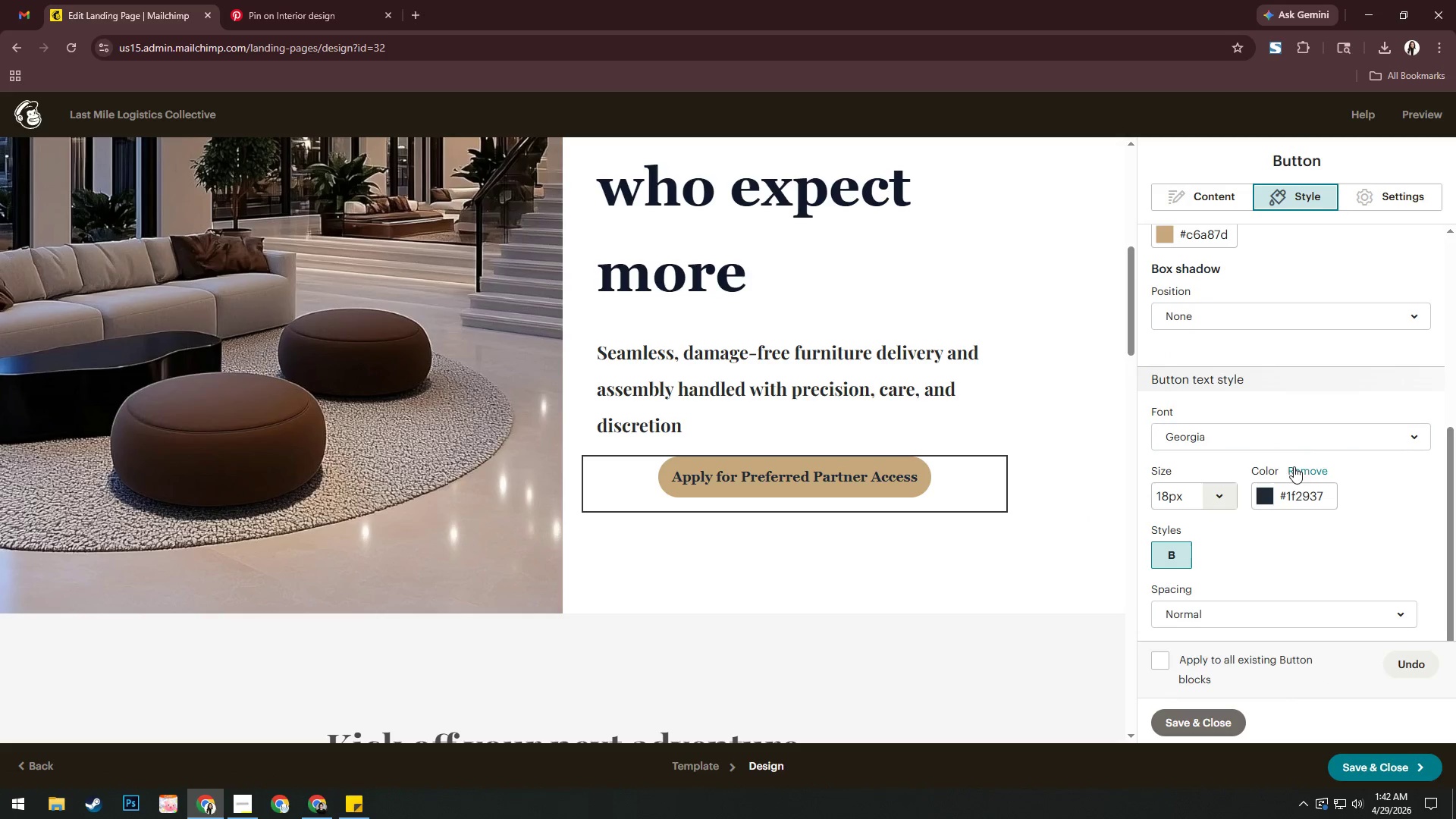 
scroll: coordinate [1307, 508], scroll_direction: up, amount: 12.0
 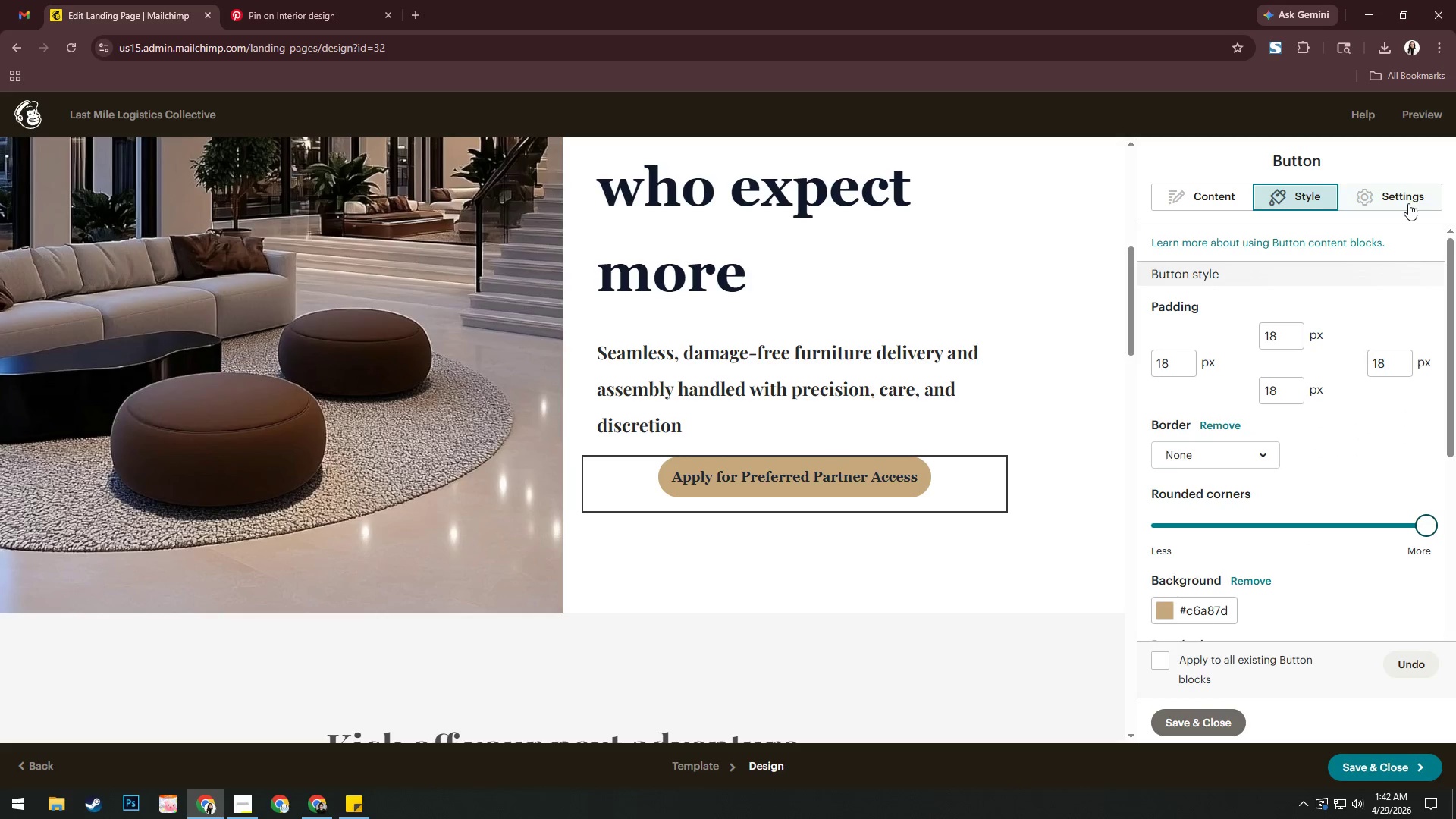 
left_click([1408, 202])
 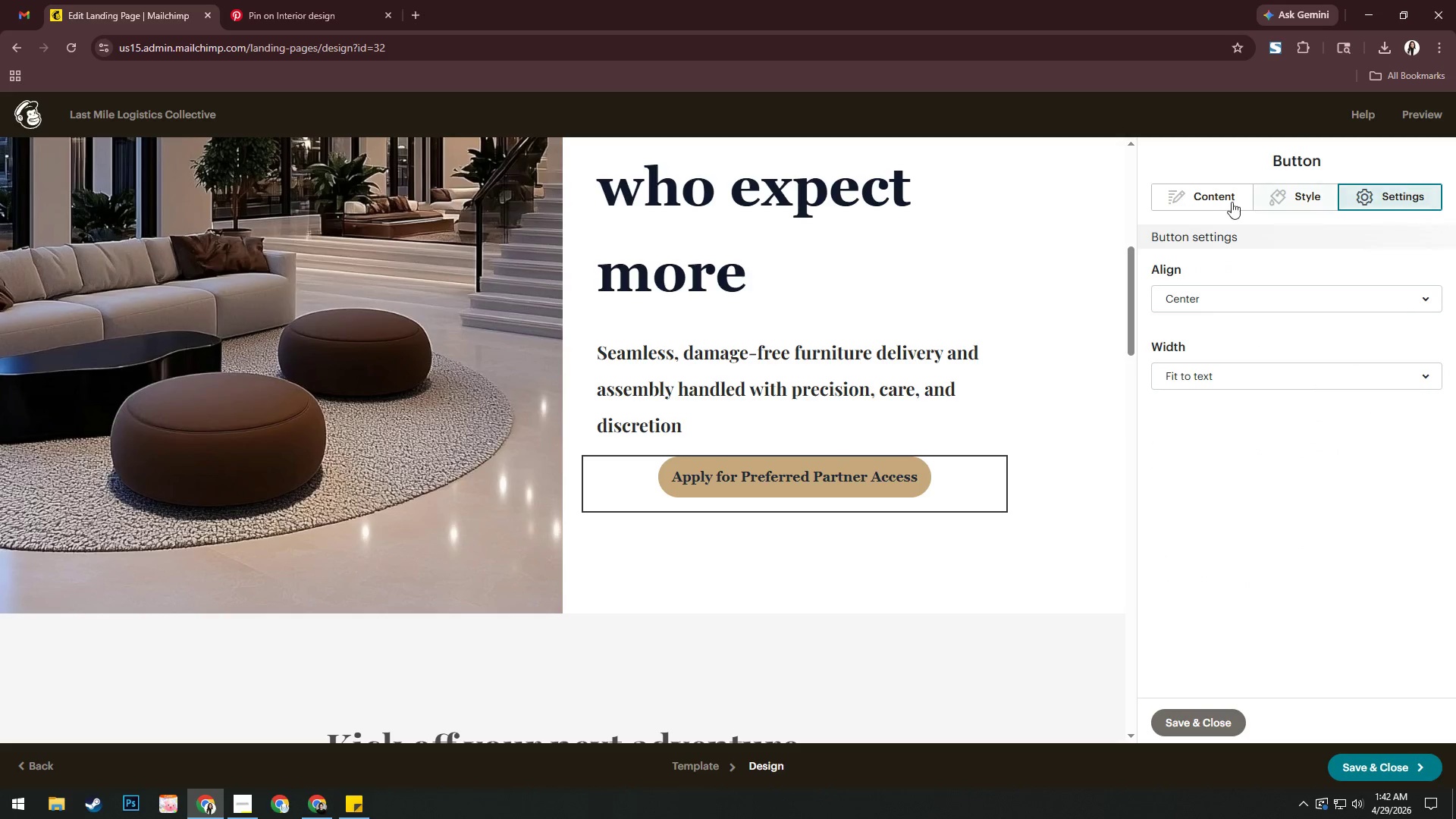 
left_click([1227, 199])
 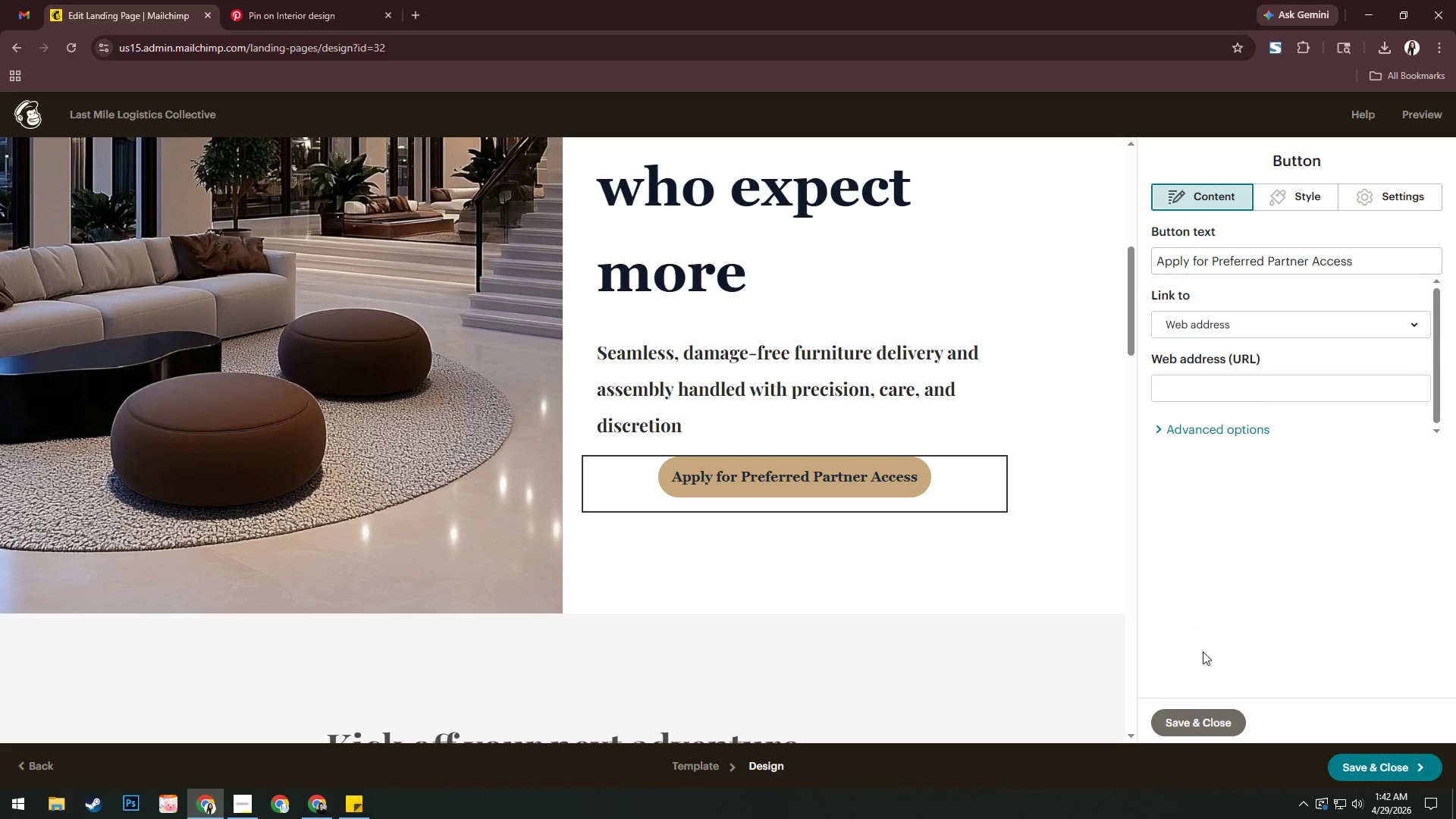 
left_click([1207, 726])
 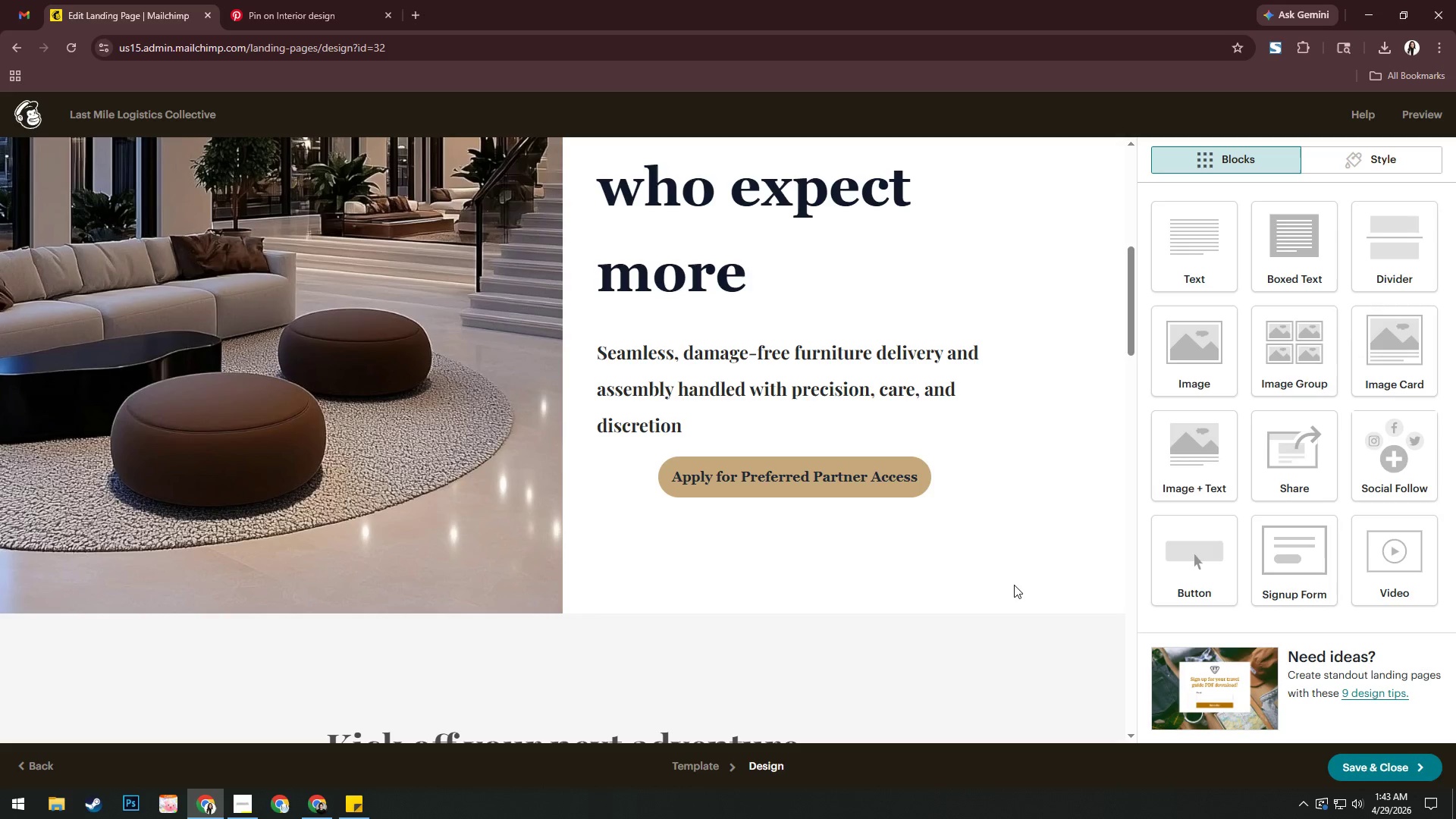 
wait(65.84)
 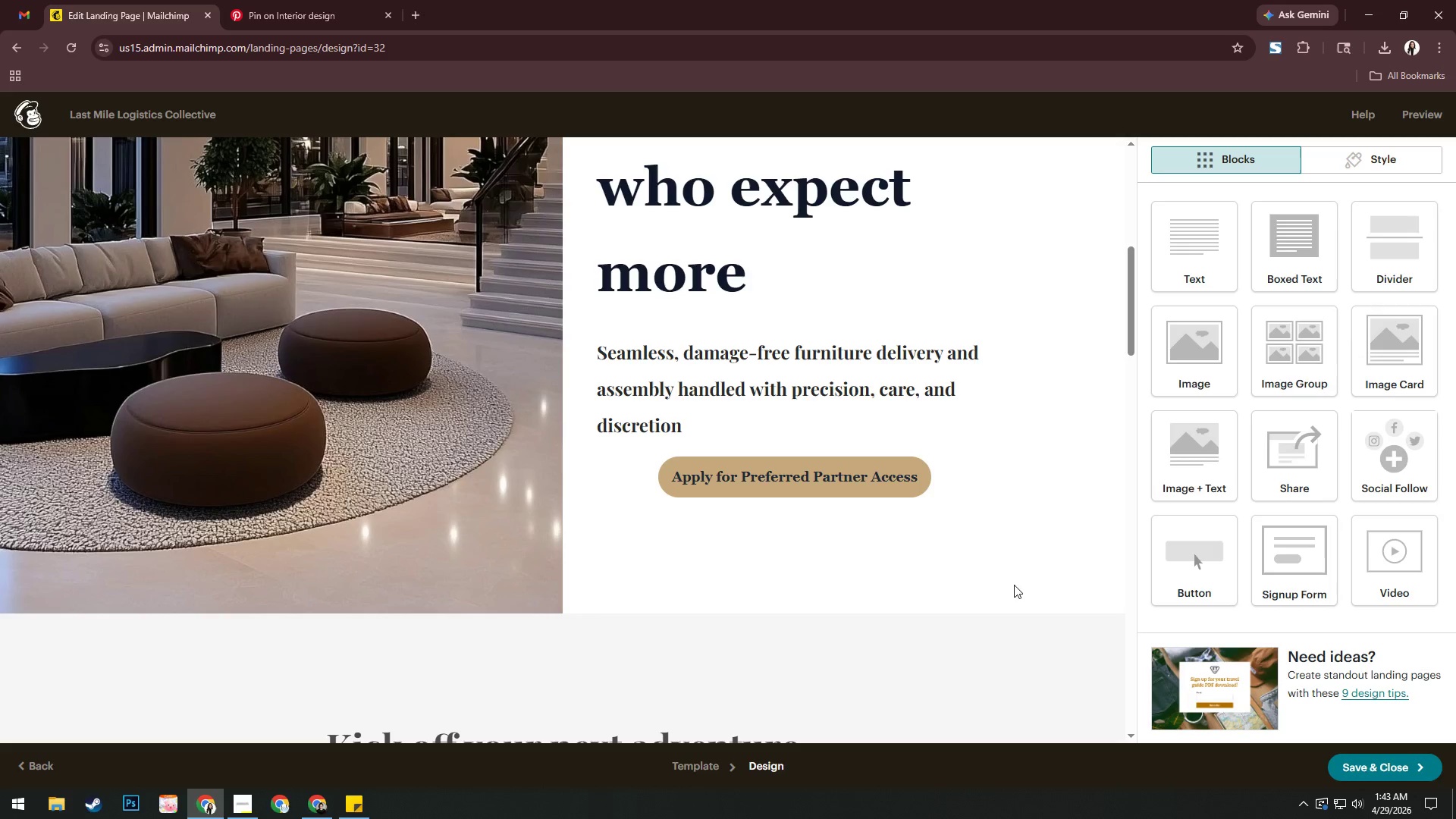 
scroll: coordinate [1012, 447], scroll_direction: down, amount: 6.0
 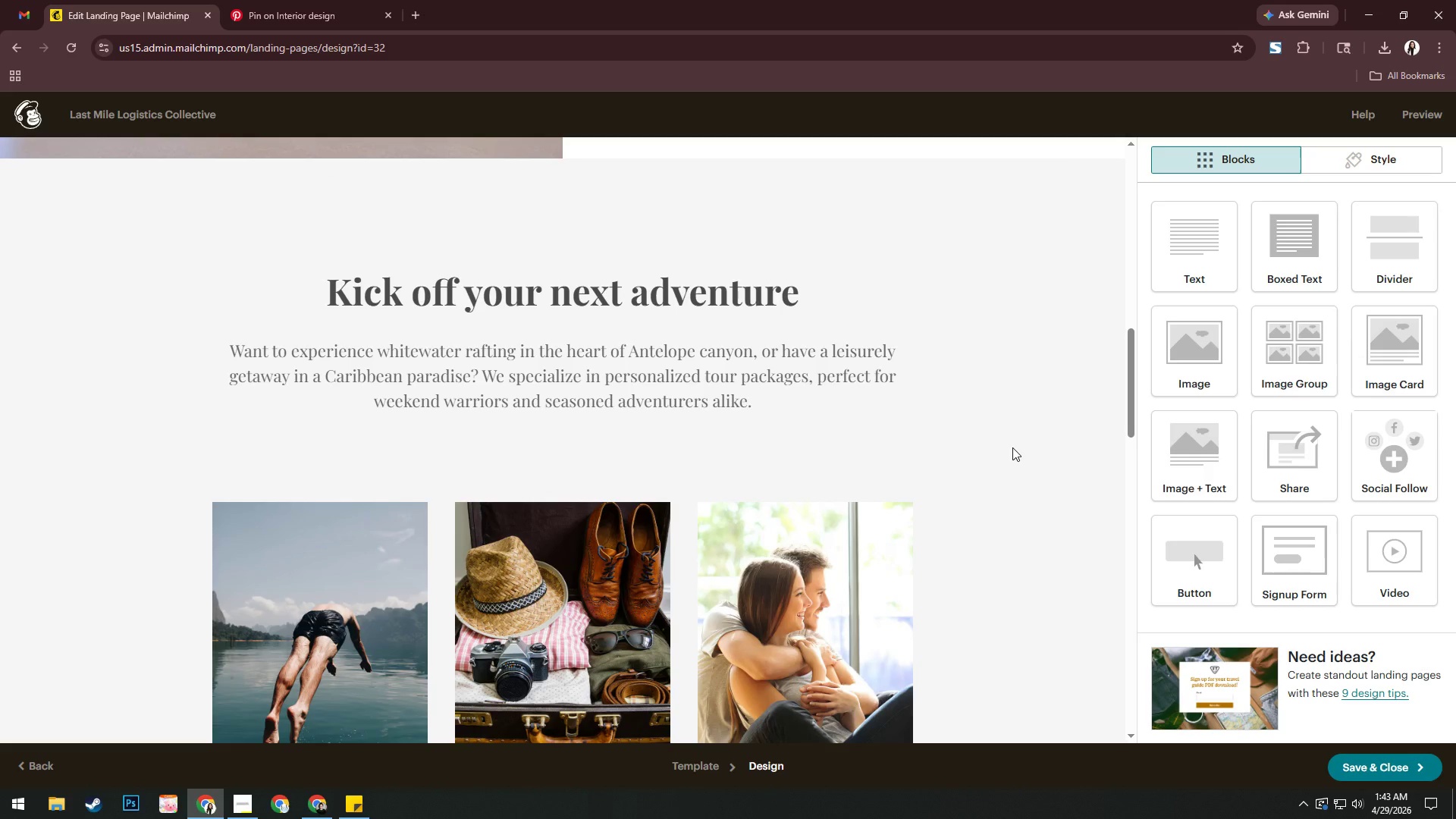 
wait(17.59)
 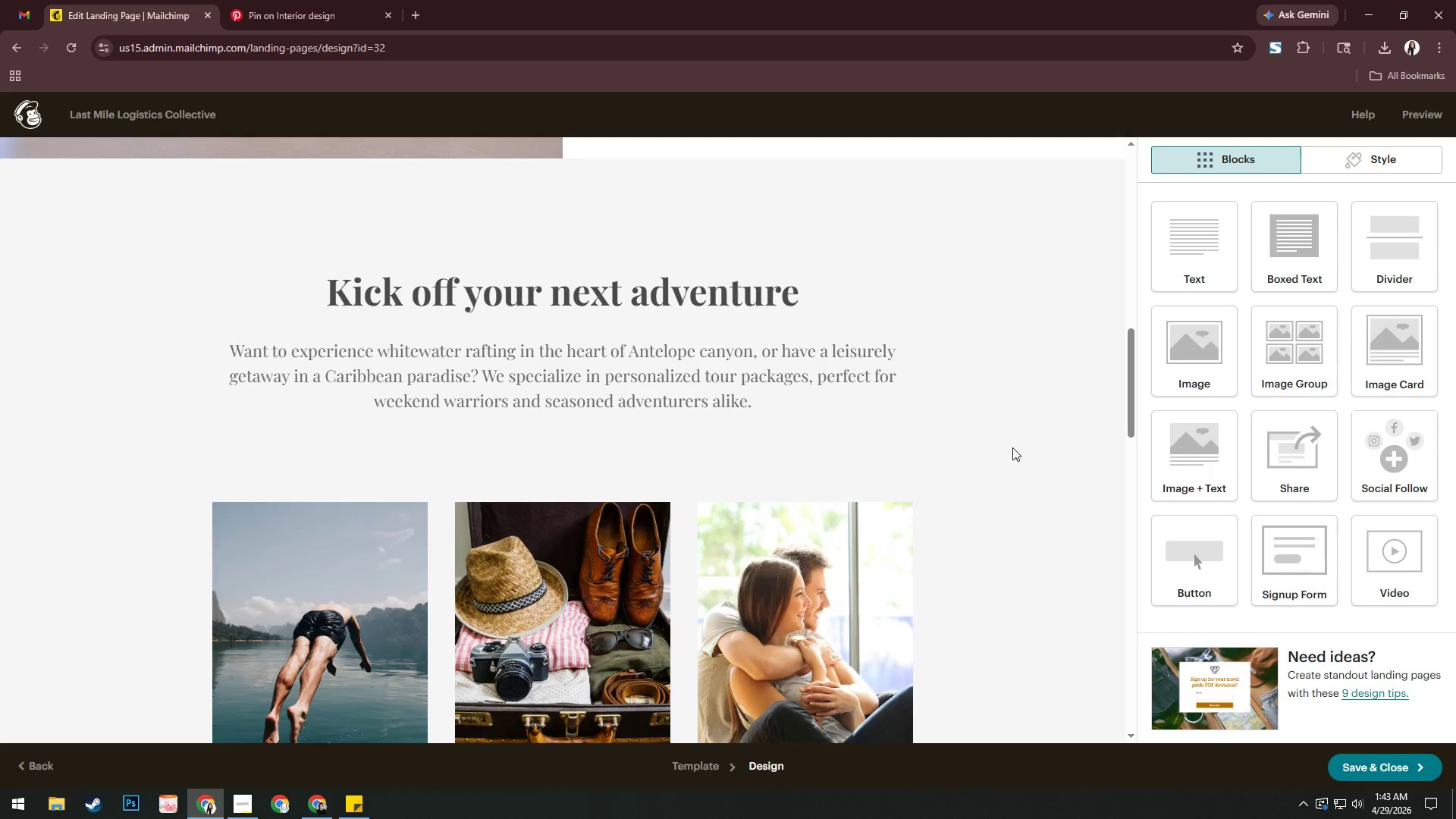 
key(Alt+AltLeft)
 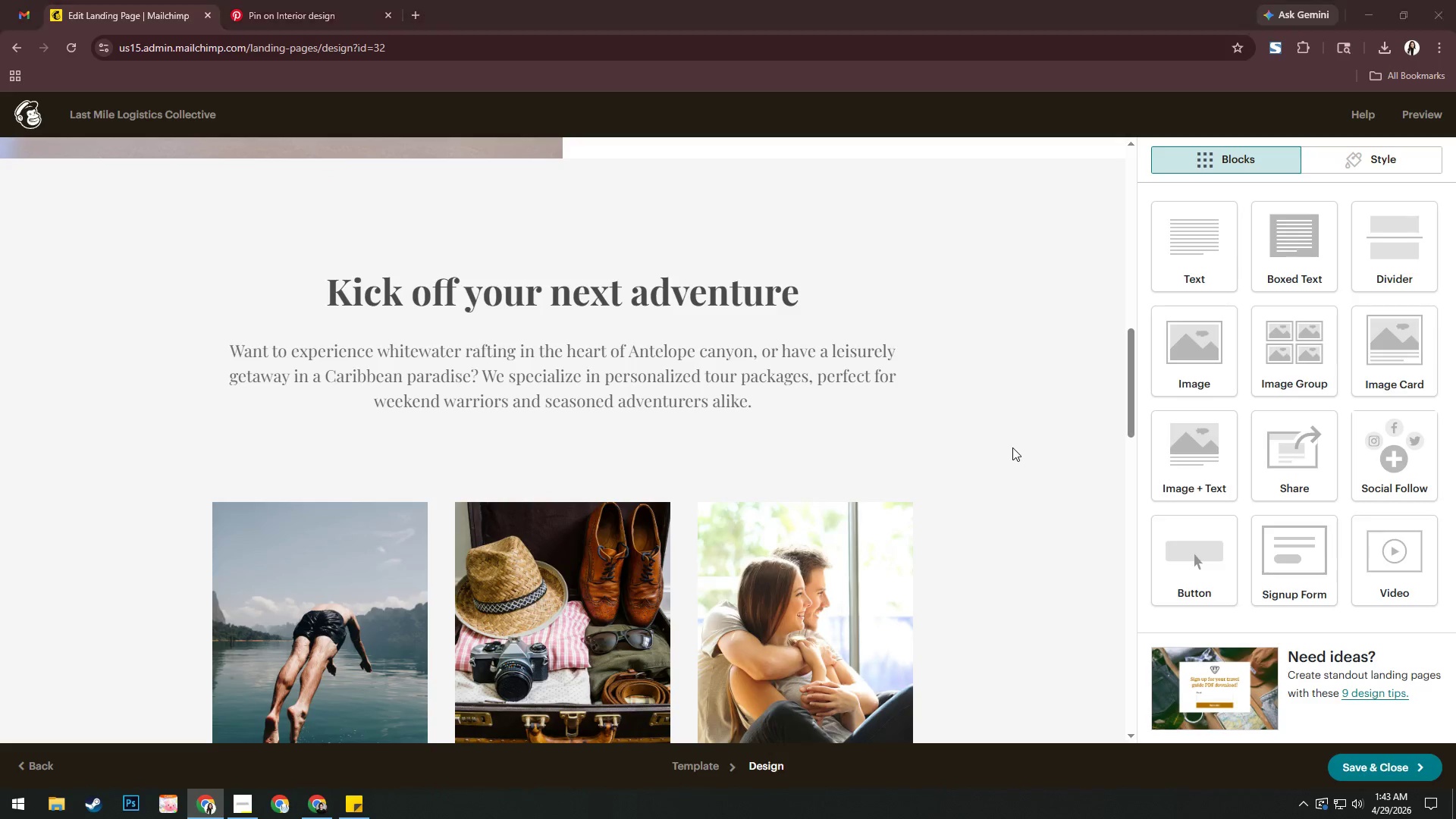 
key(Alt+Tab)